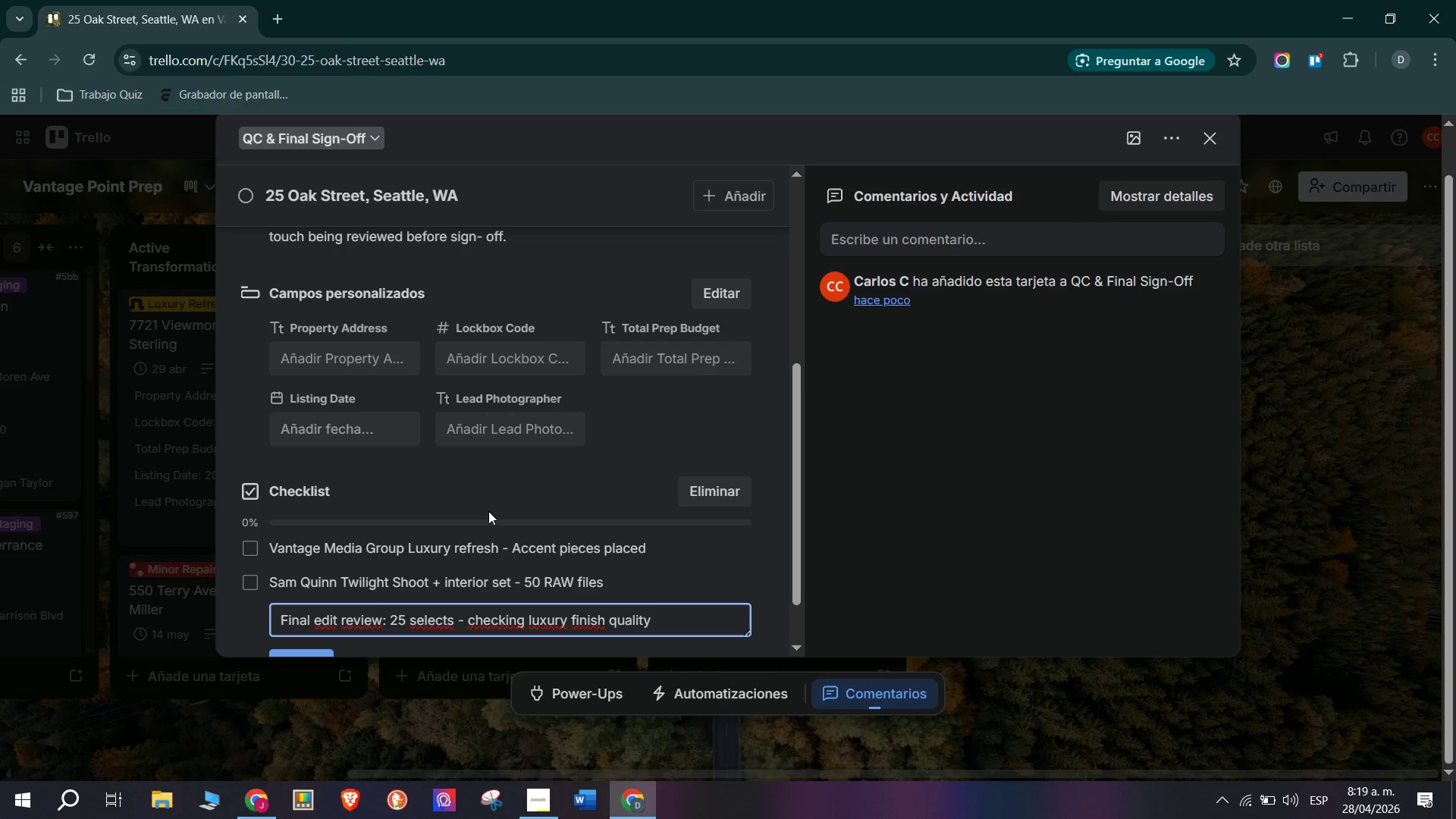 
key(Enter)
 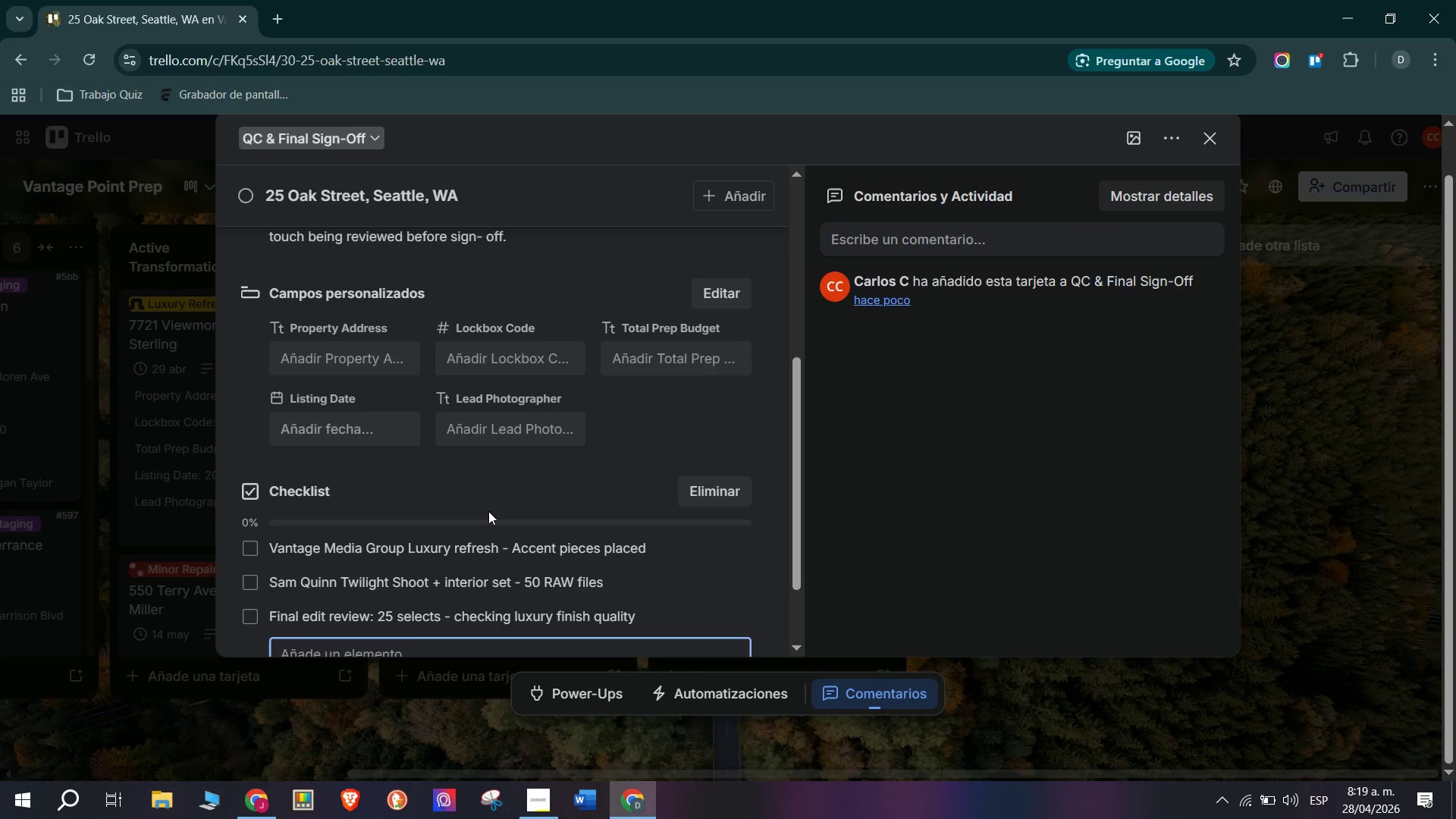 
type(Re-touch> dinin)
key(Backspace)
key(Backspace)
key(Backspace)
type(ning room chandelier exposure correction)
 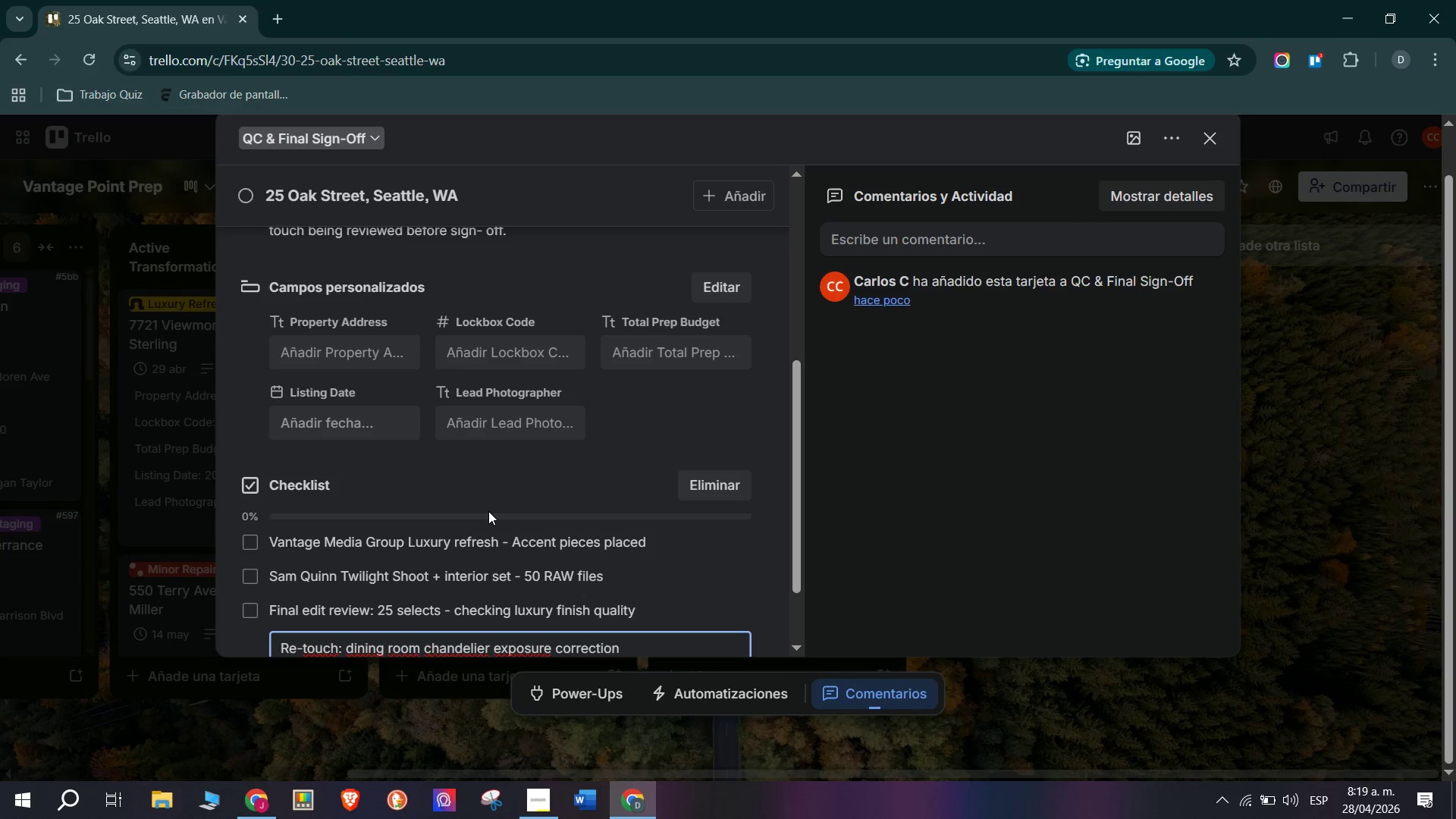 
key(Enter)
 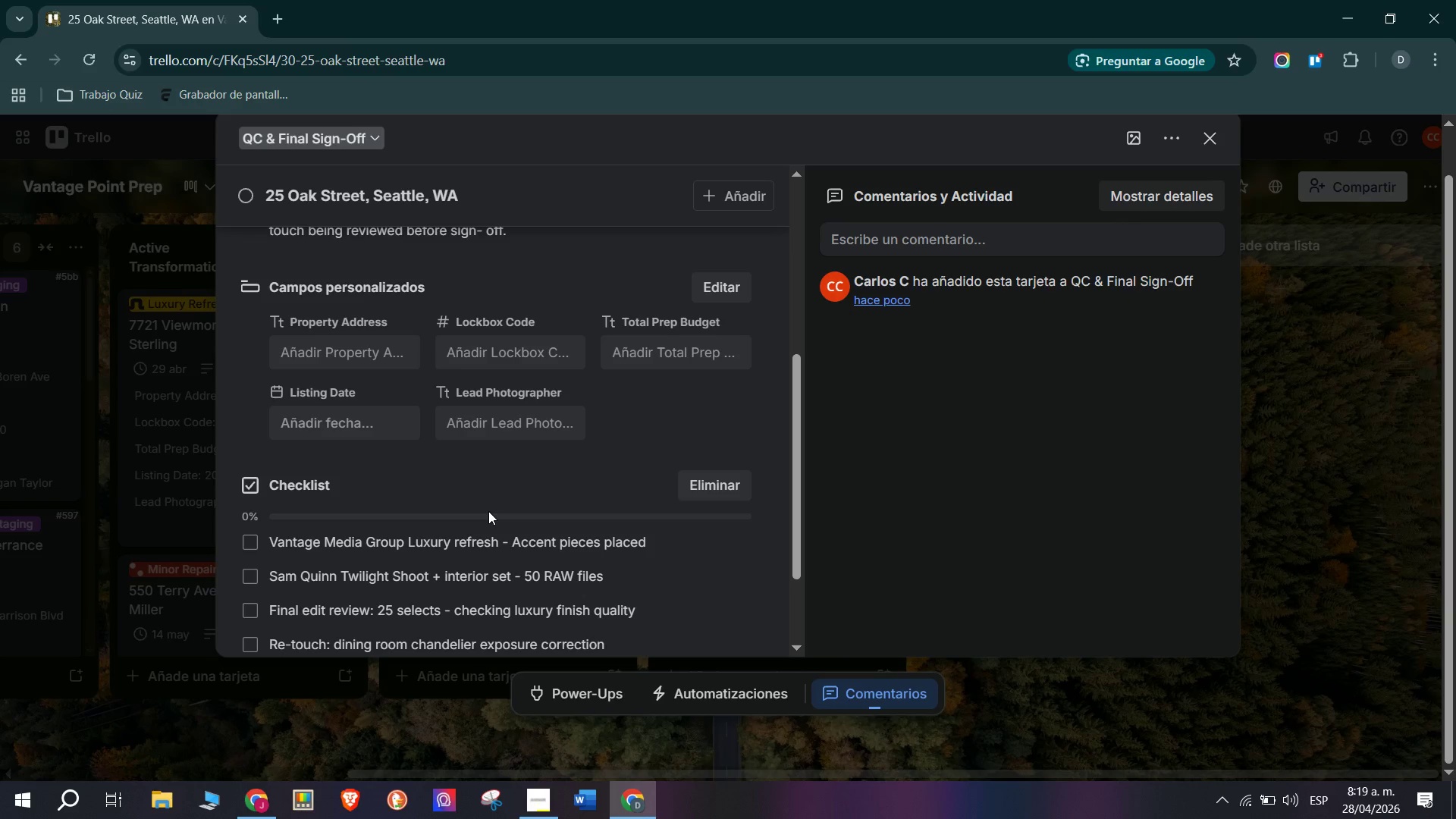 
type(Samantha Pruittt)
key(Backspace)
type( Walkthough sign-off - Schedule )
key(Backspace)
type(d Ma)
 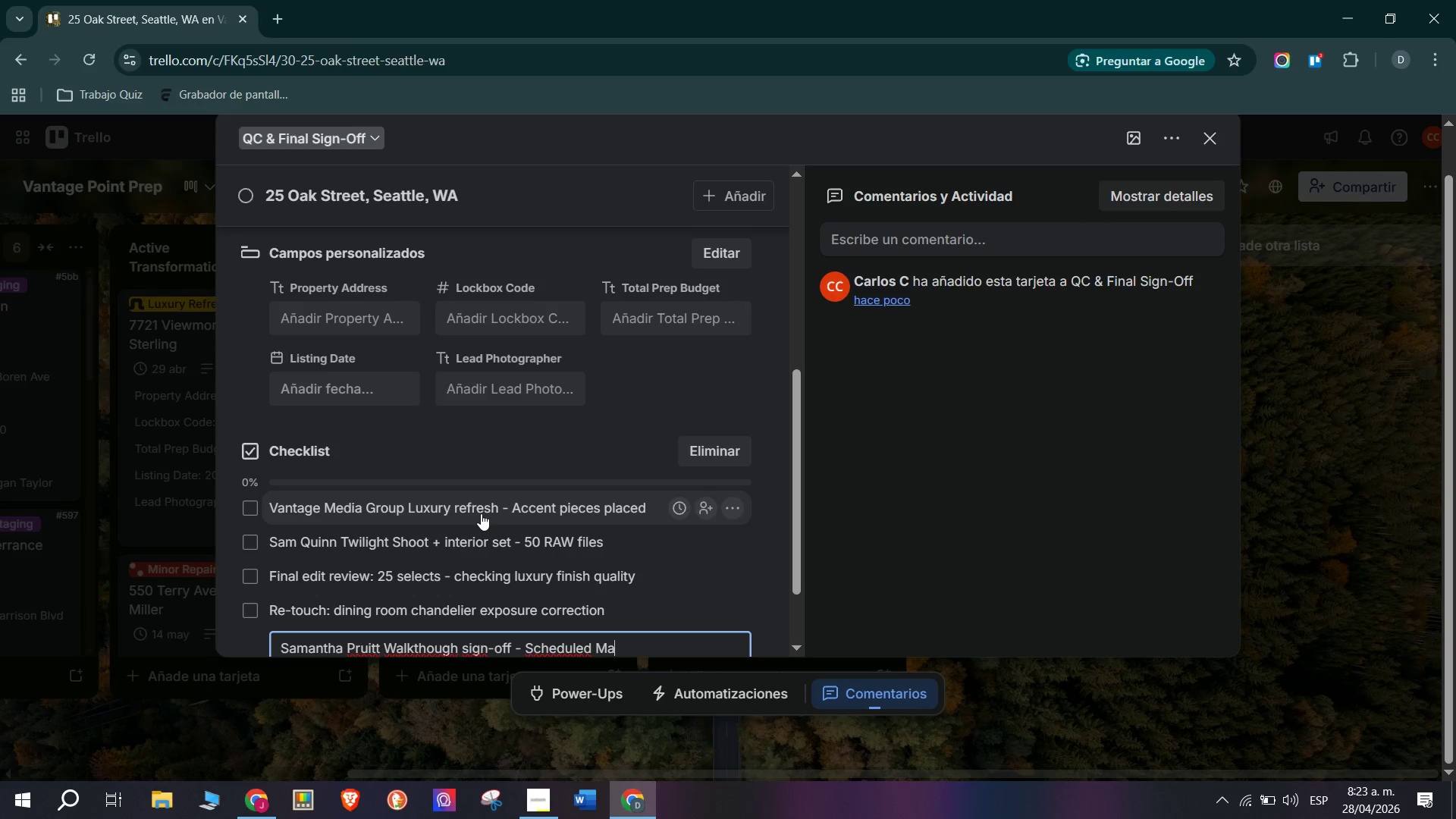 
wait(217.28)
 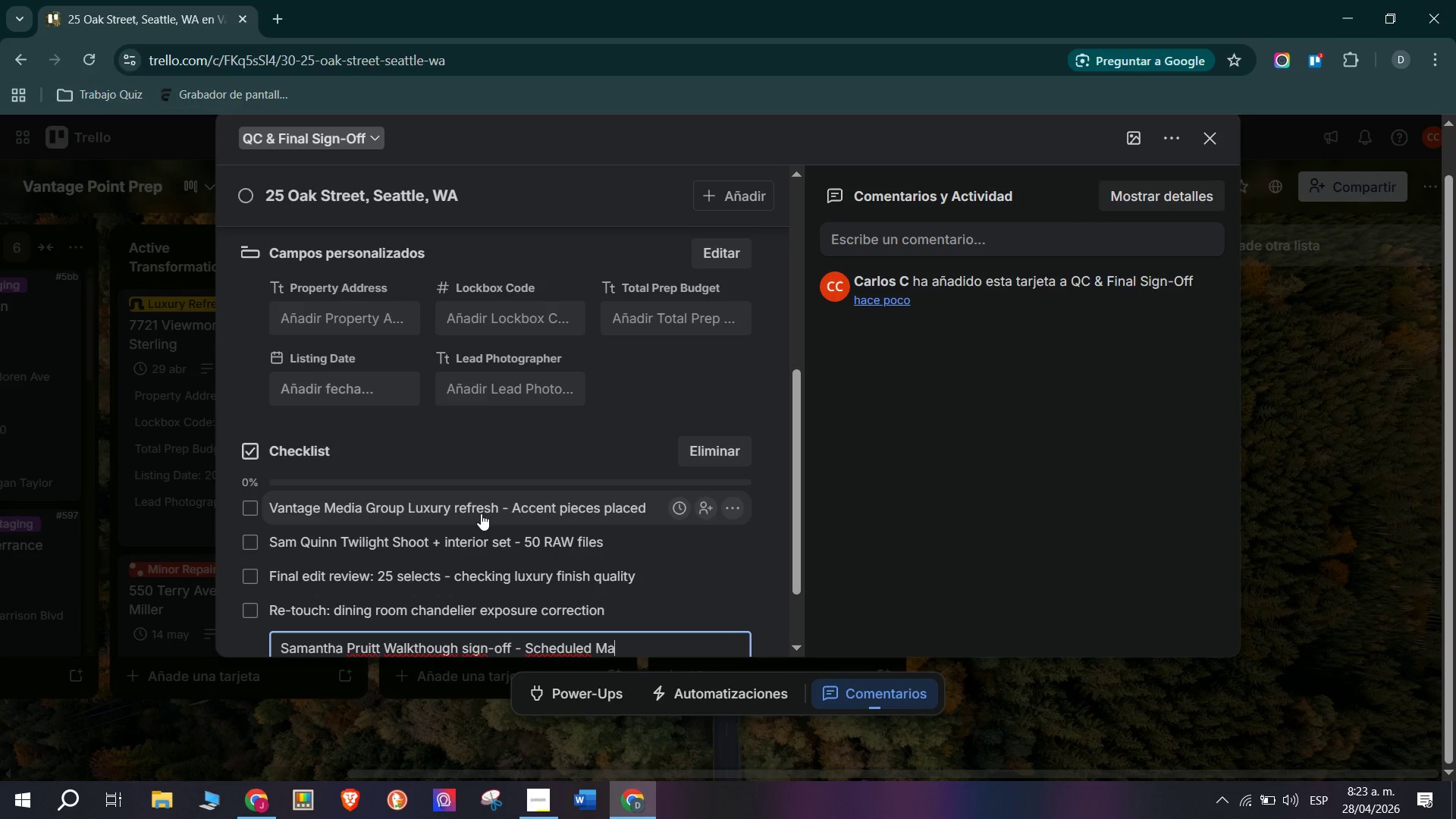 
scroll: coordinate [438, 382], scroll_direction: down, amount: 1.0
 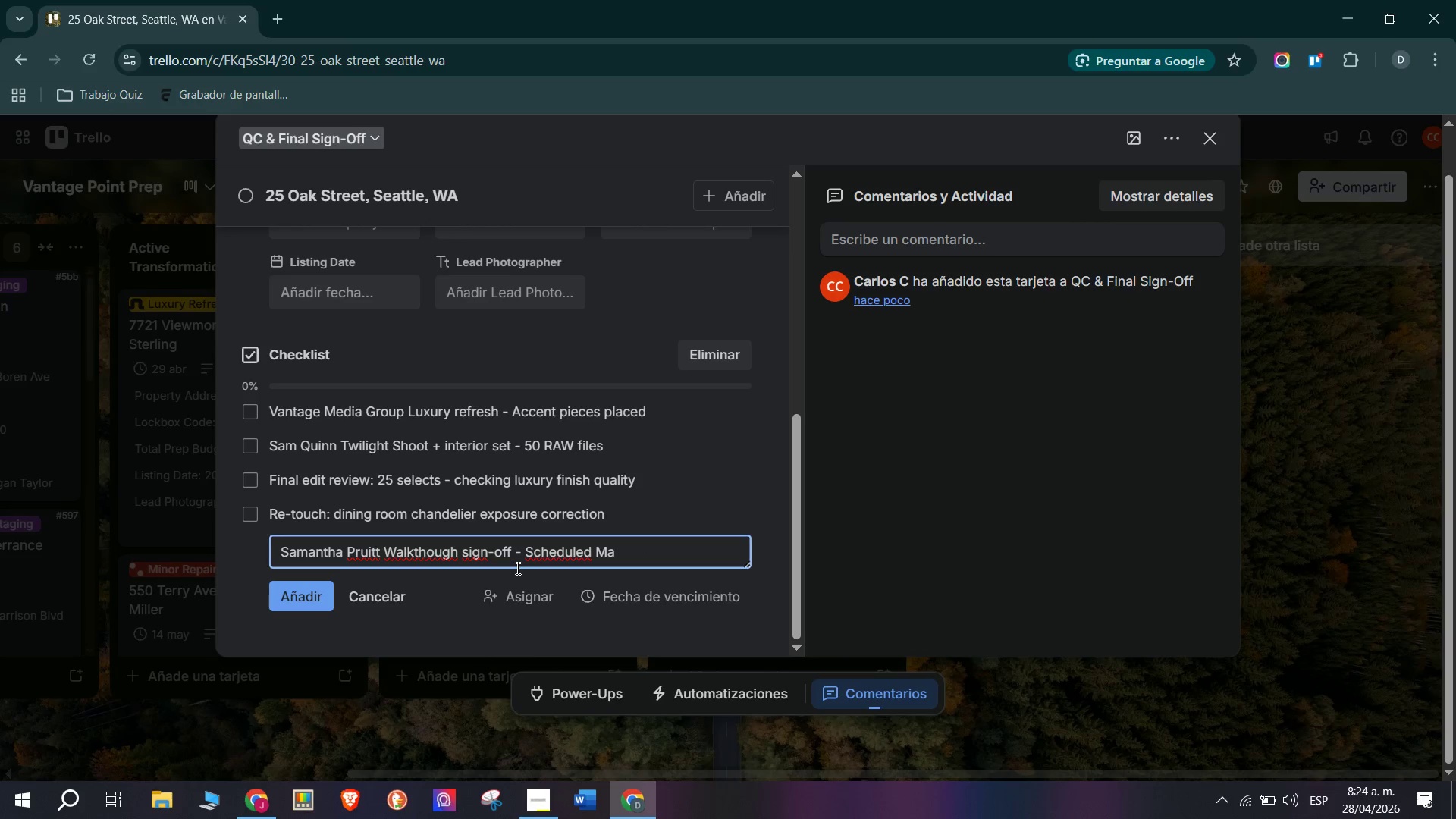 
wait(34.23)
 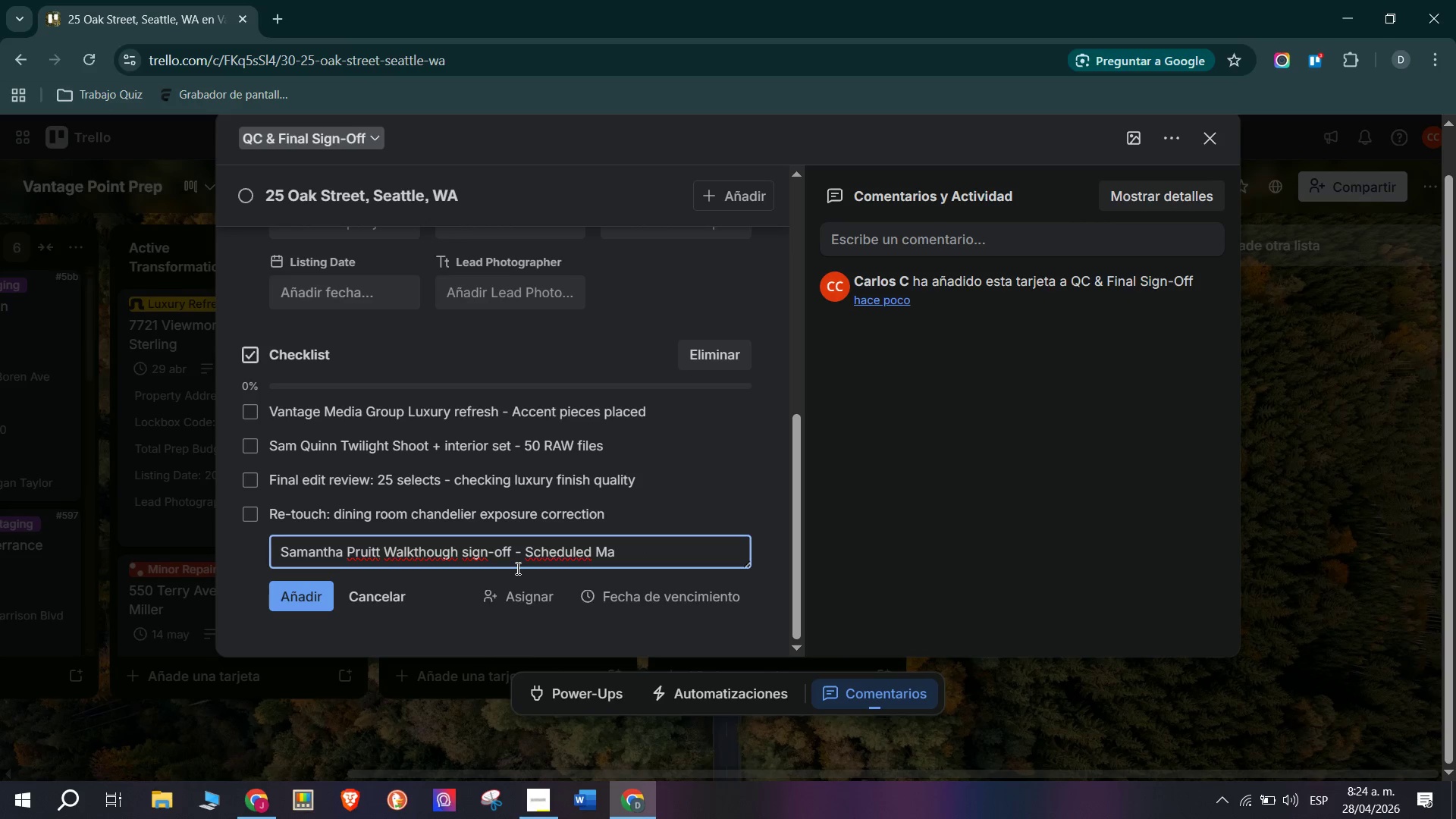 
type(y 34)
key(Backspace)
 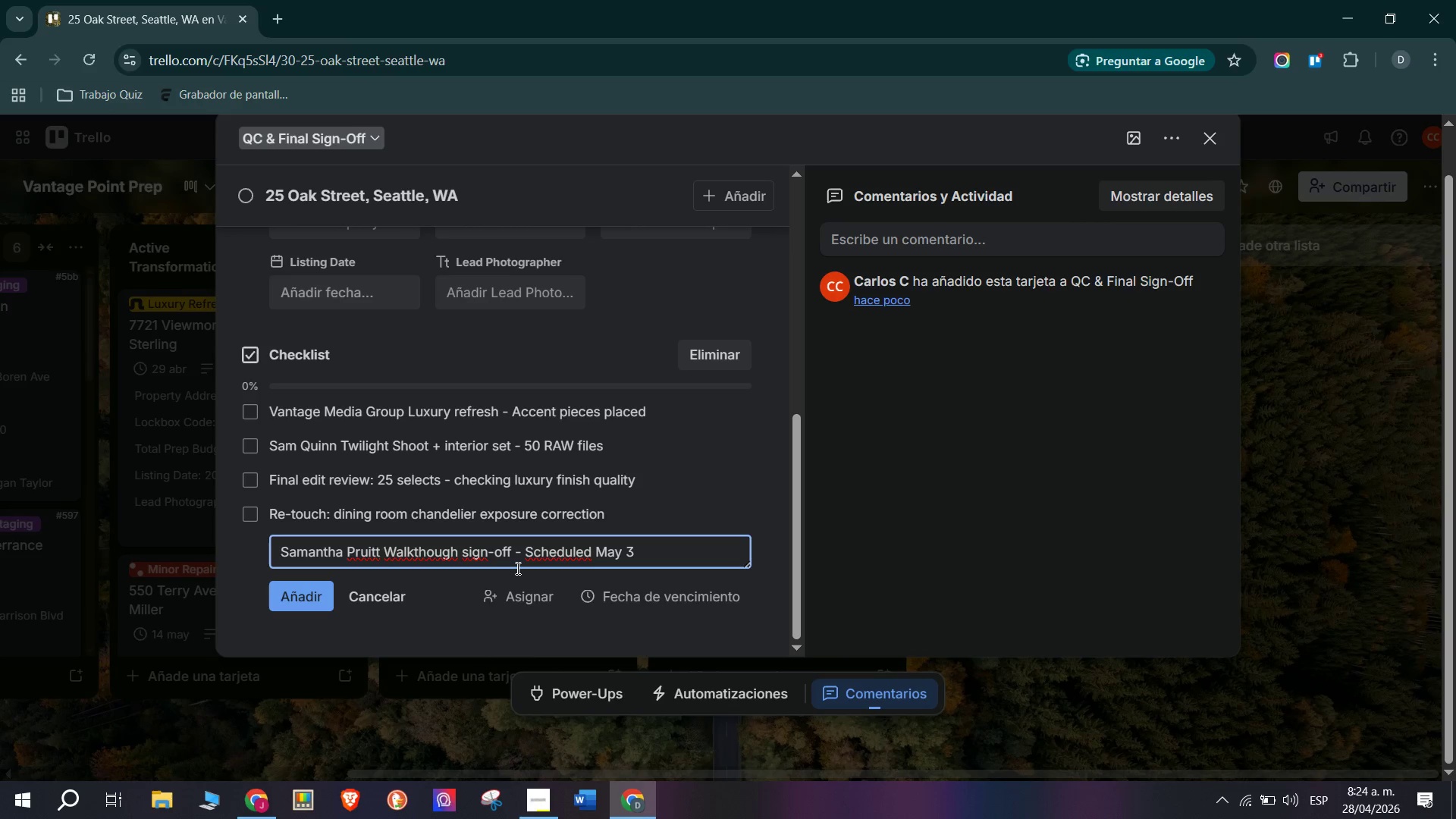 
key(Enter)
 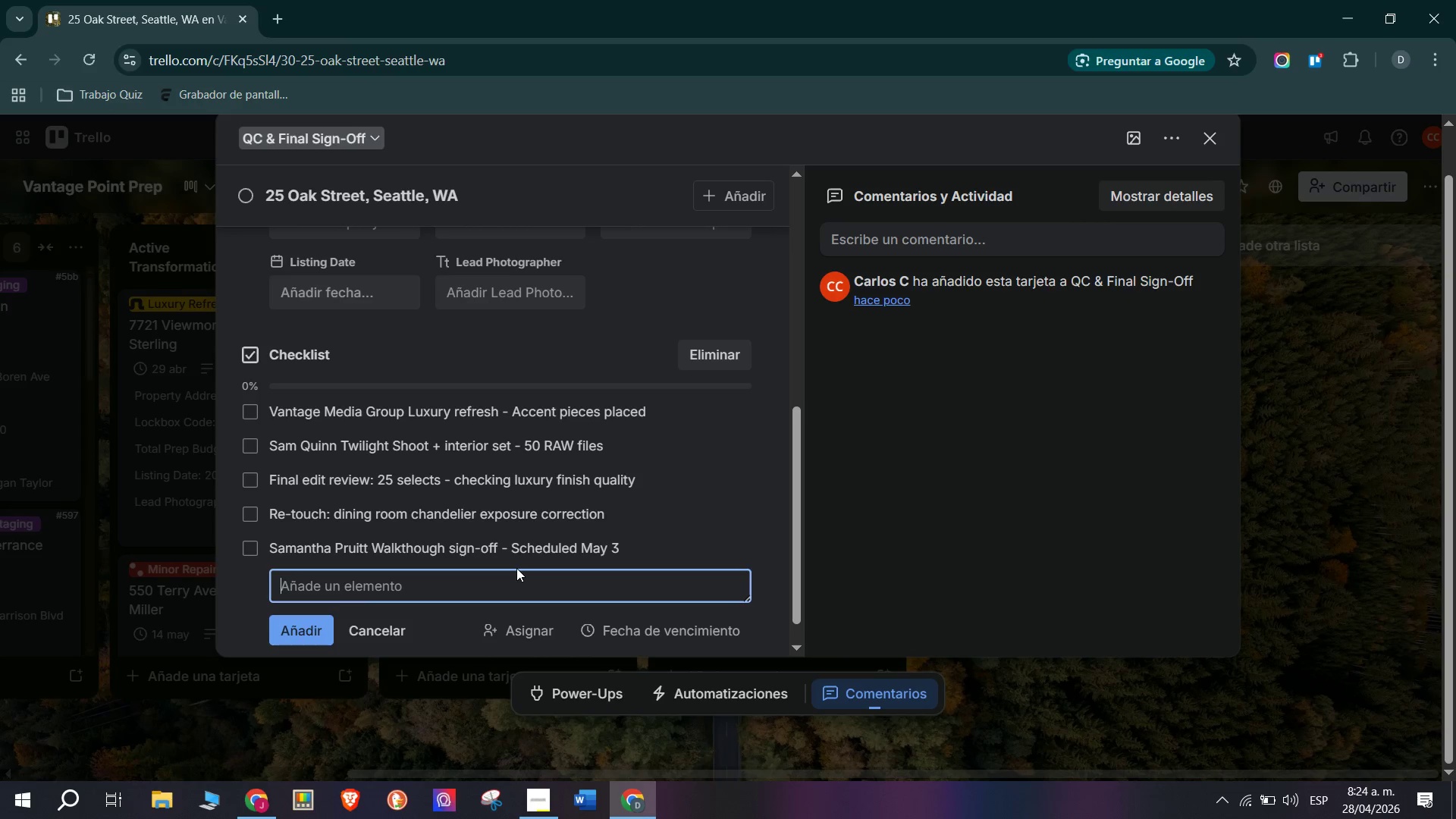 
type(Delivered)
key(Backspace)
key(Backspace)
type( Final luxury asset package> photos = floor plan = tour)
 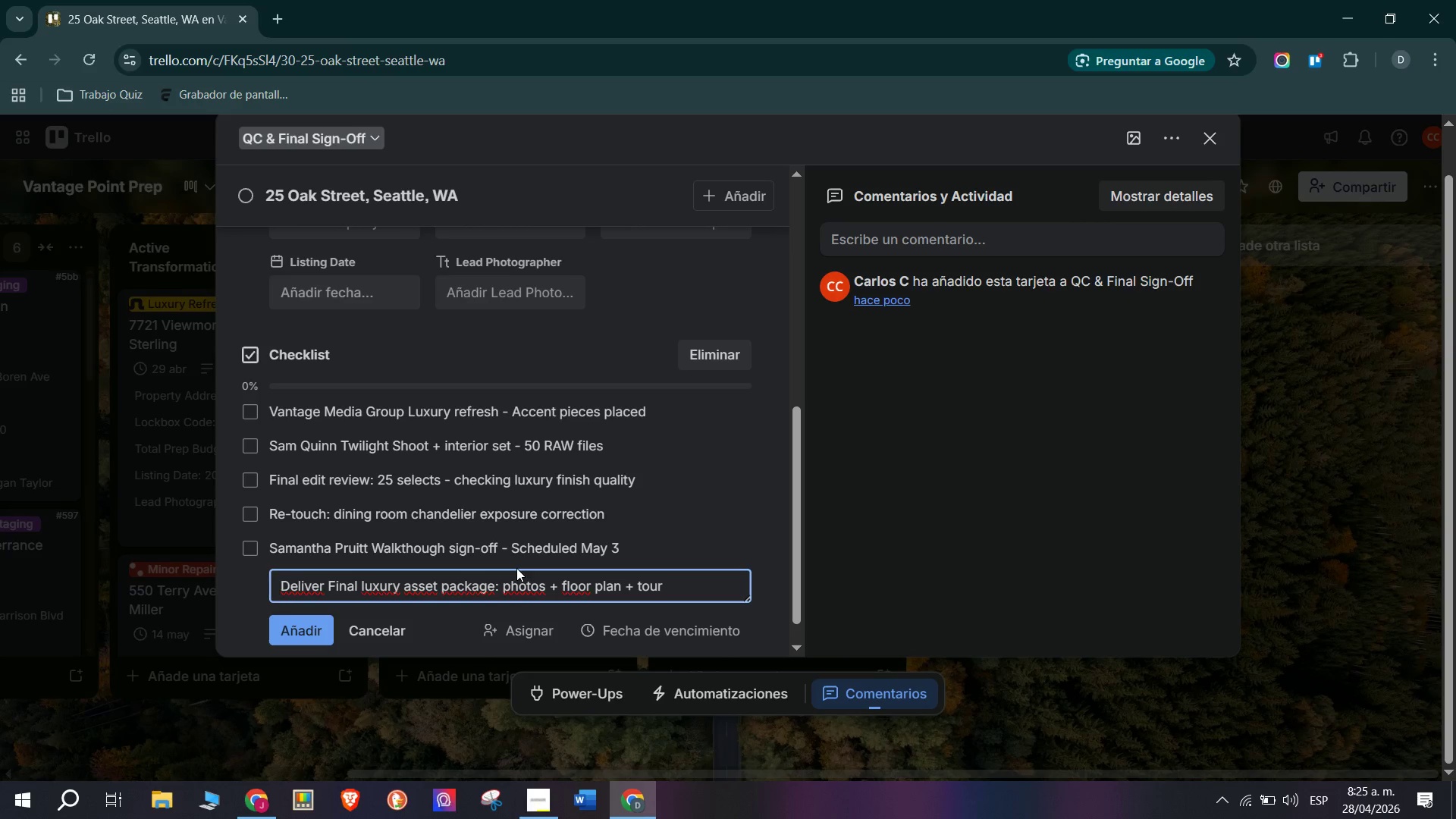 
left_click([293, 631])
 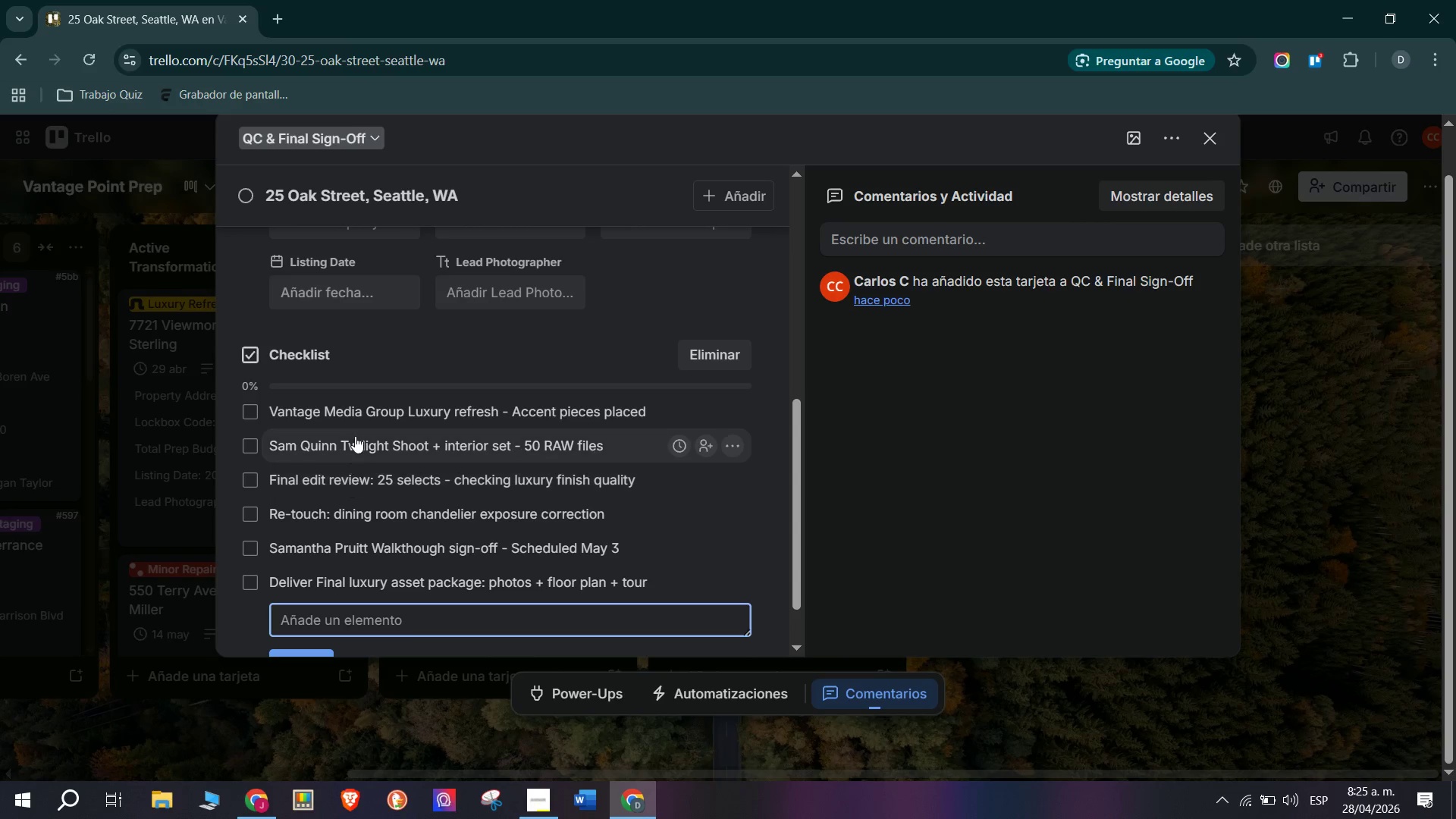 
scroll: coordinate [356, 557], scroll_direction: up, amount: 1.0
 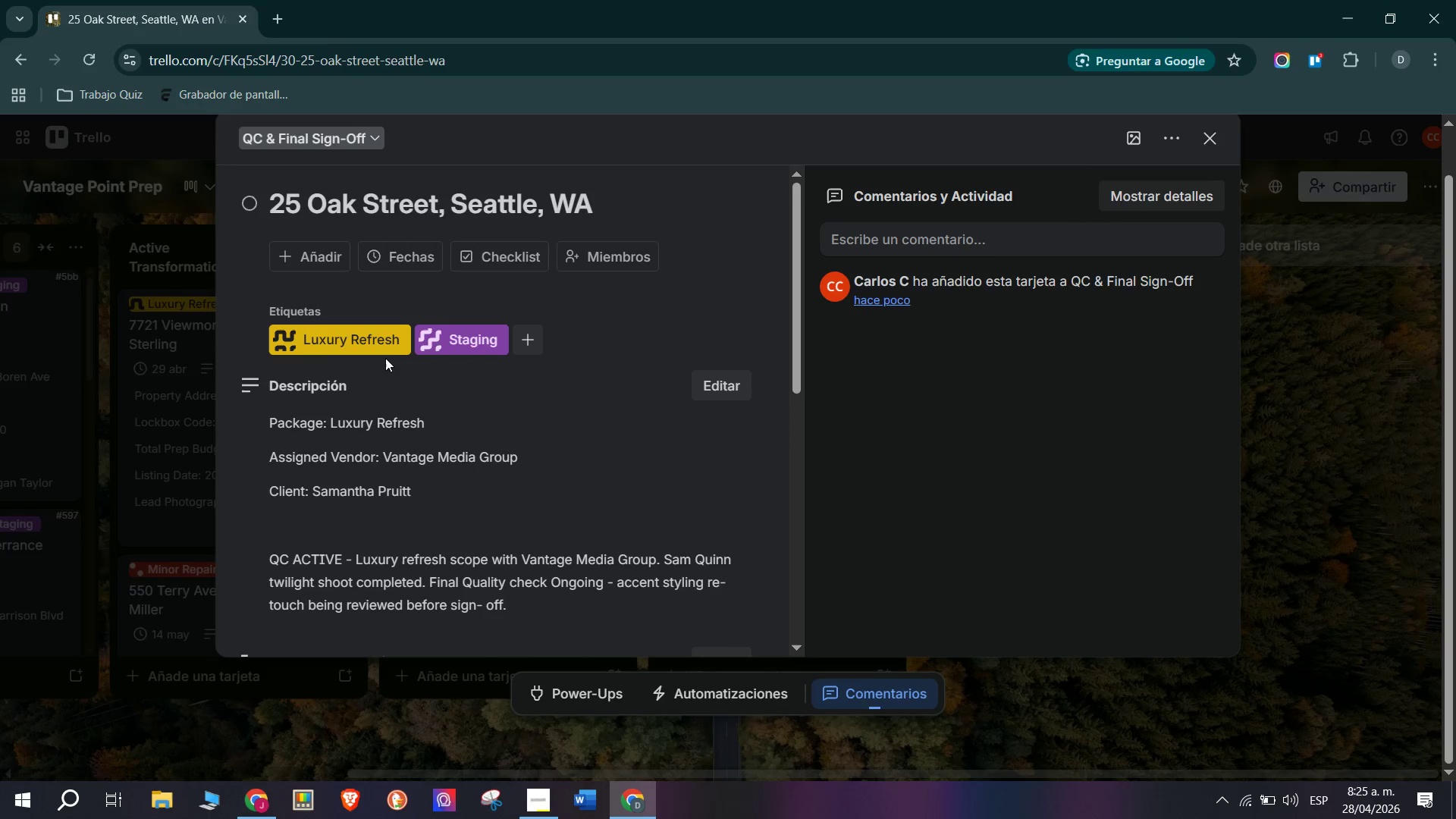 
mouse_move([398, 265])
 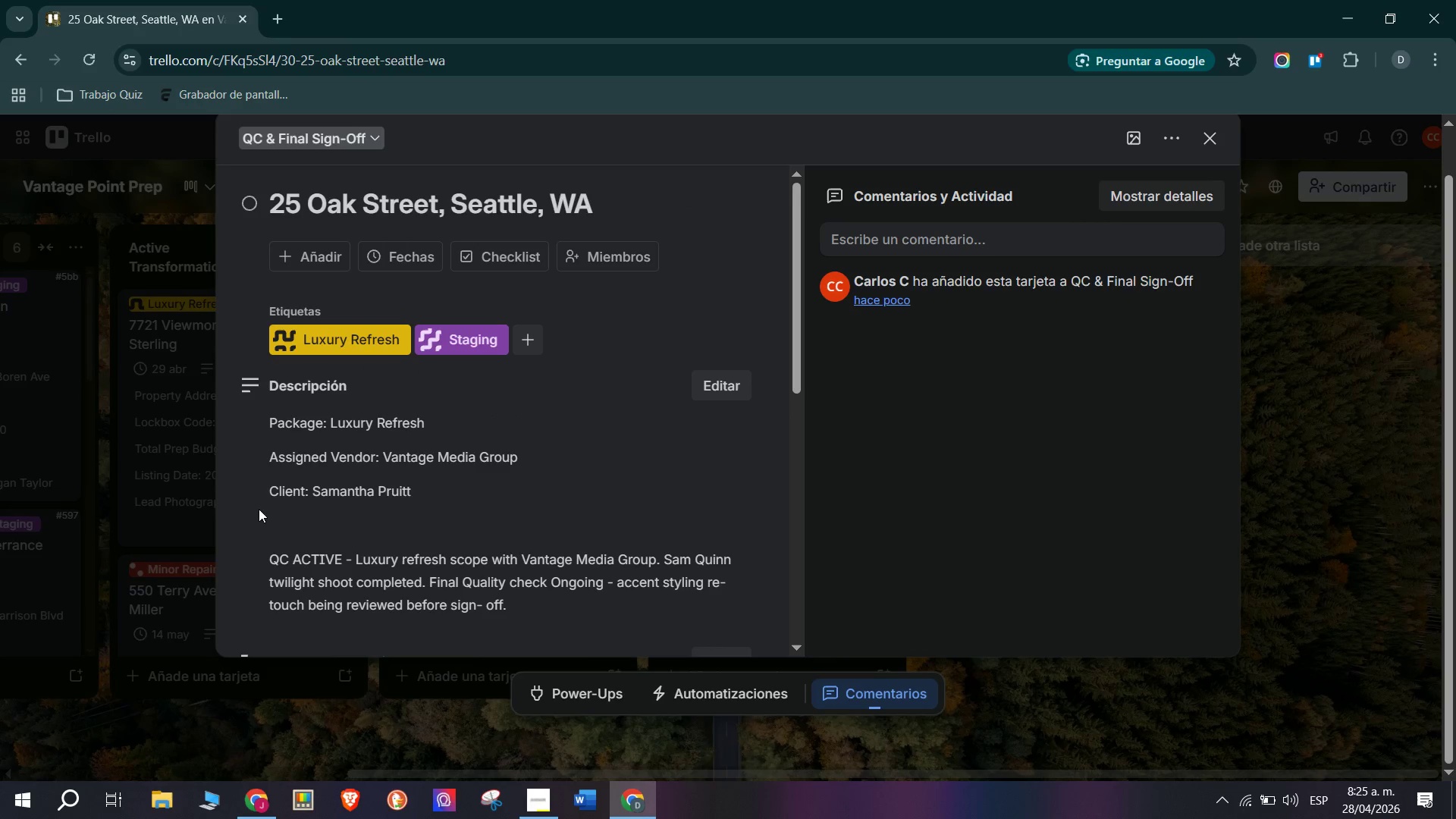 
scroll: coordinate [360, 532], scroll_direction: down, amount: 5.0
 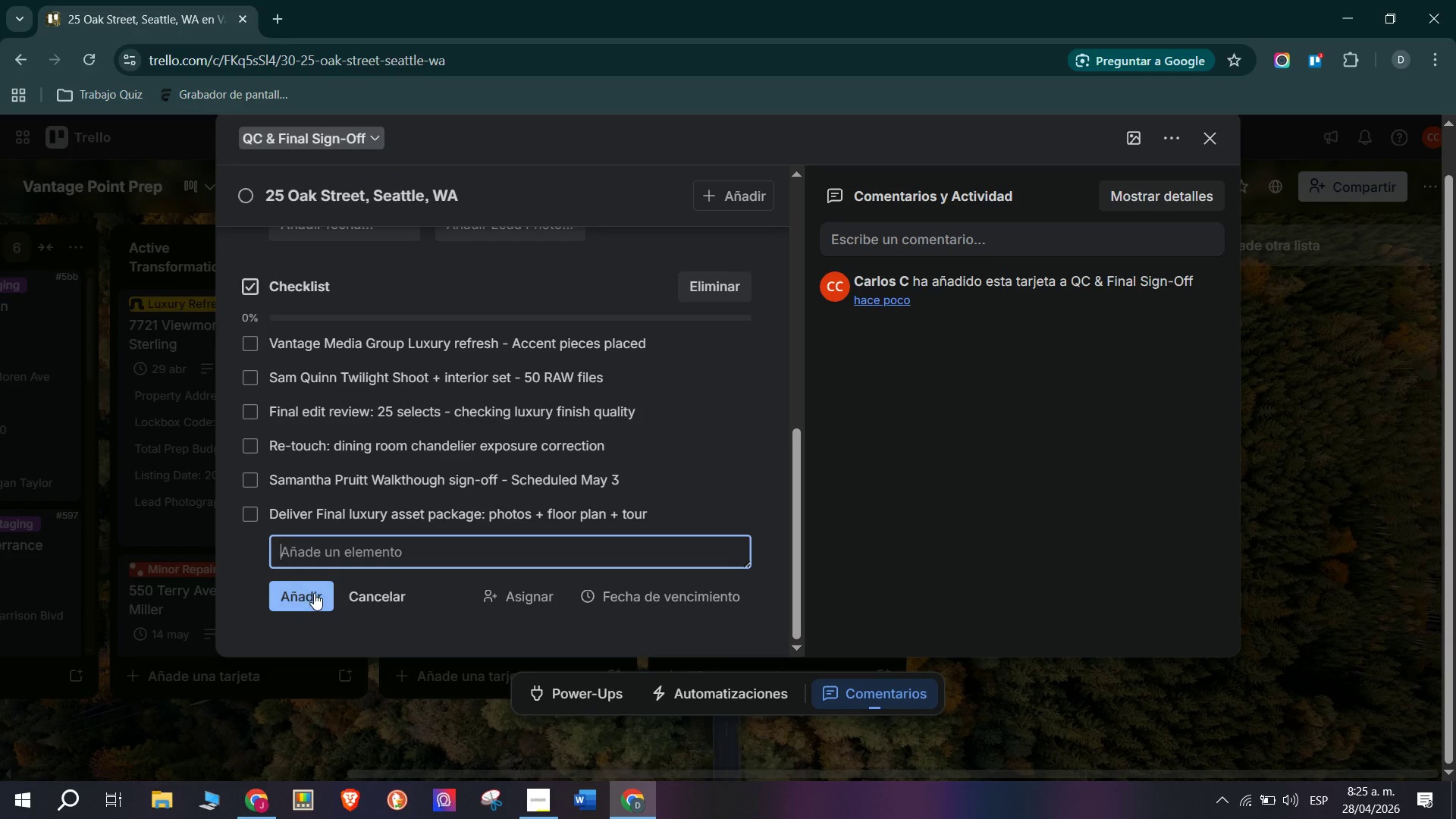 
scroll: coordinate [312, 535], scroll_direction: up, amount: 2.0
 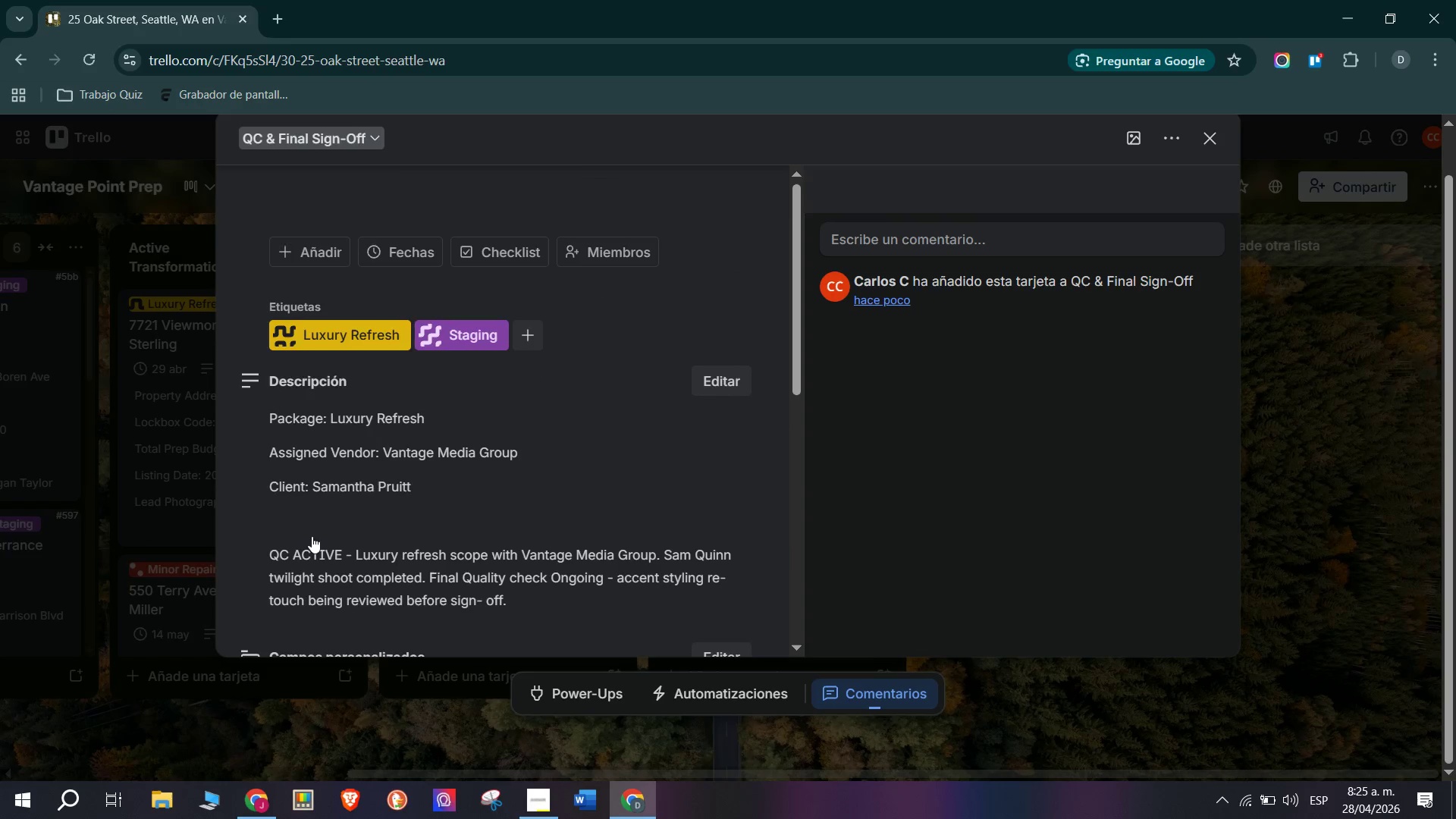 
scroll: coordinate [312, 536], scroll_direction: down, amount: 1.0
 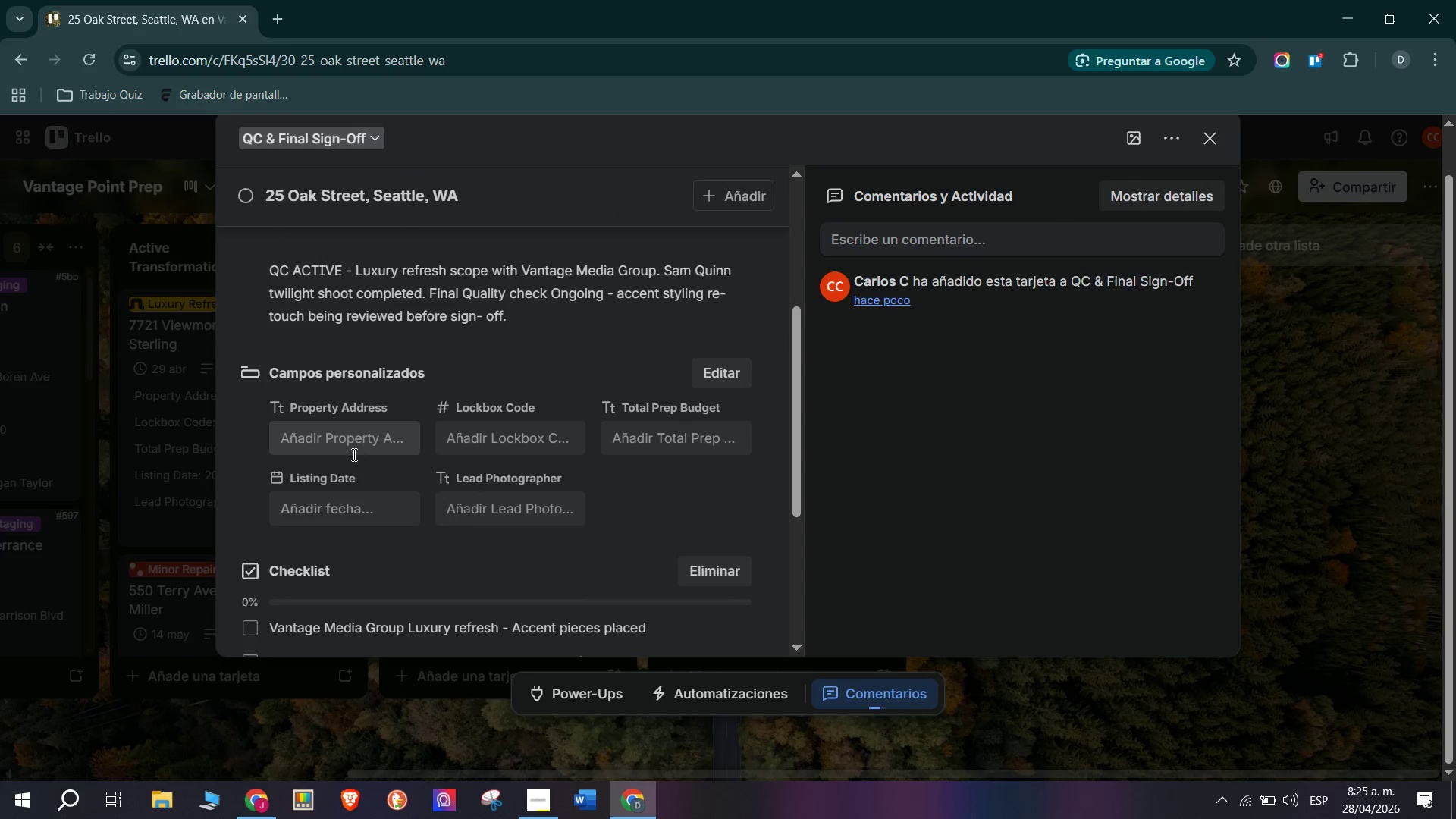 
left_click([353, 454])
 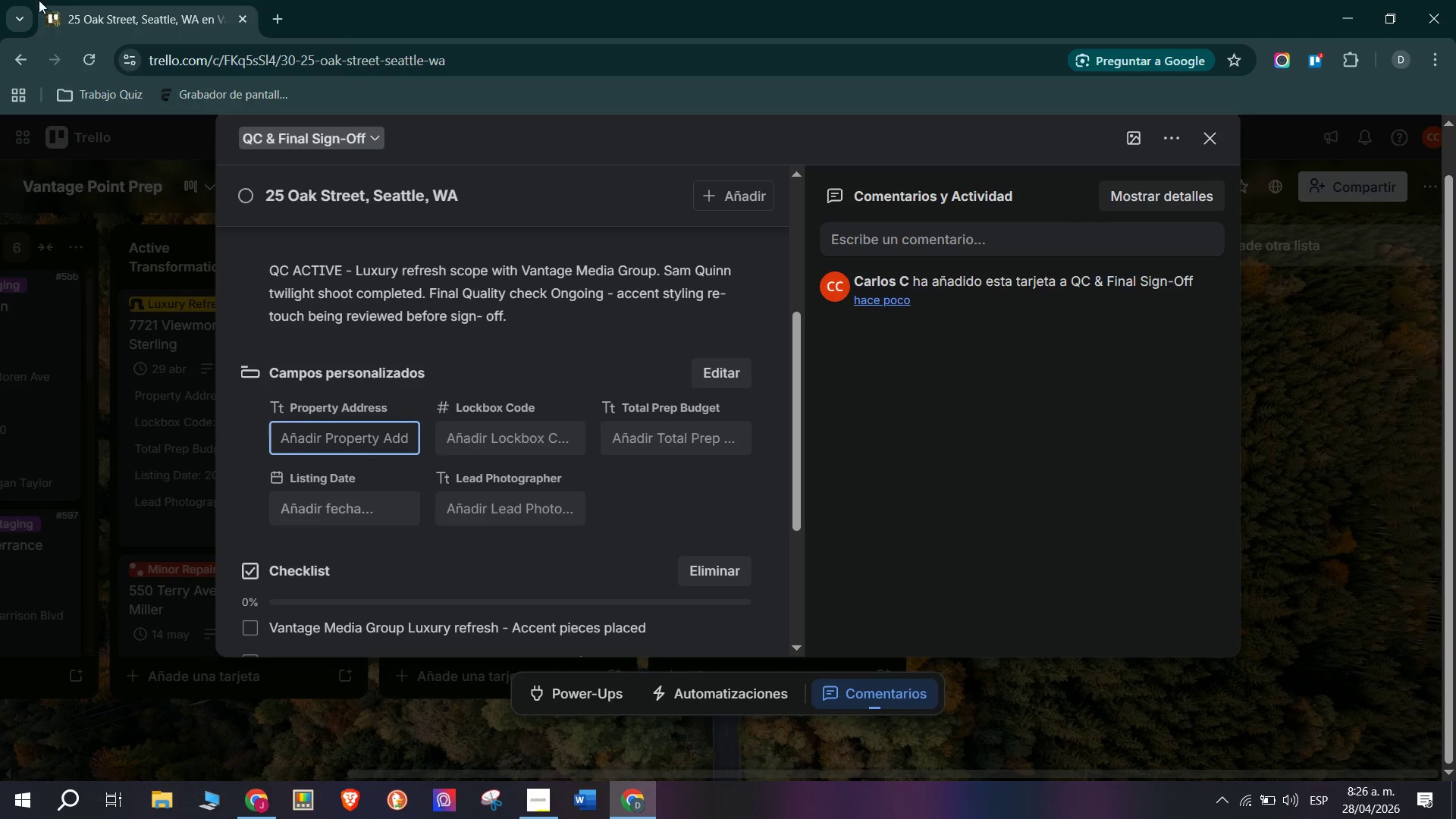 
wait(61.2)
 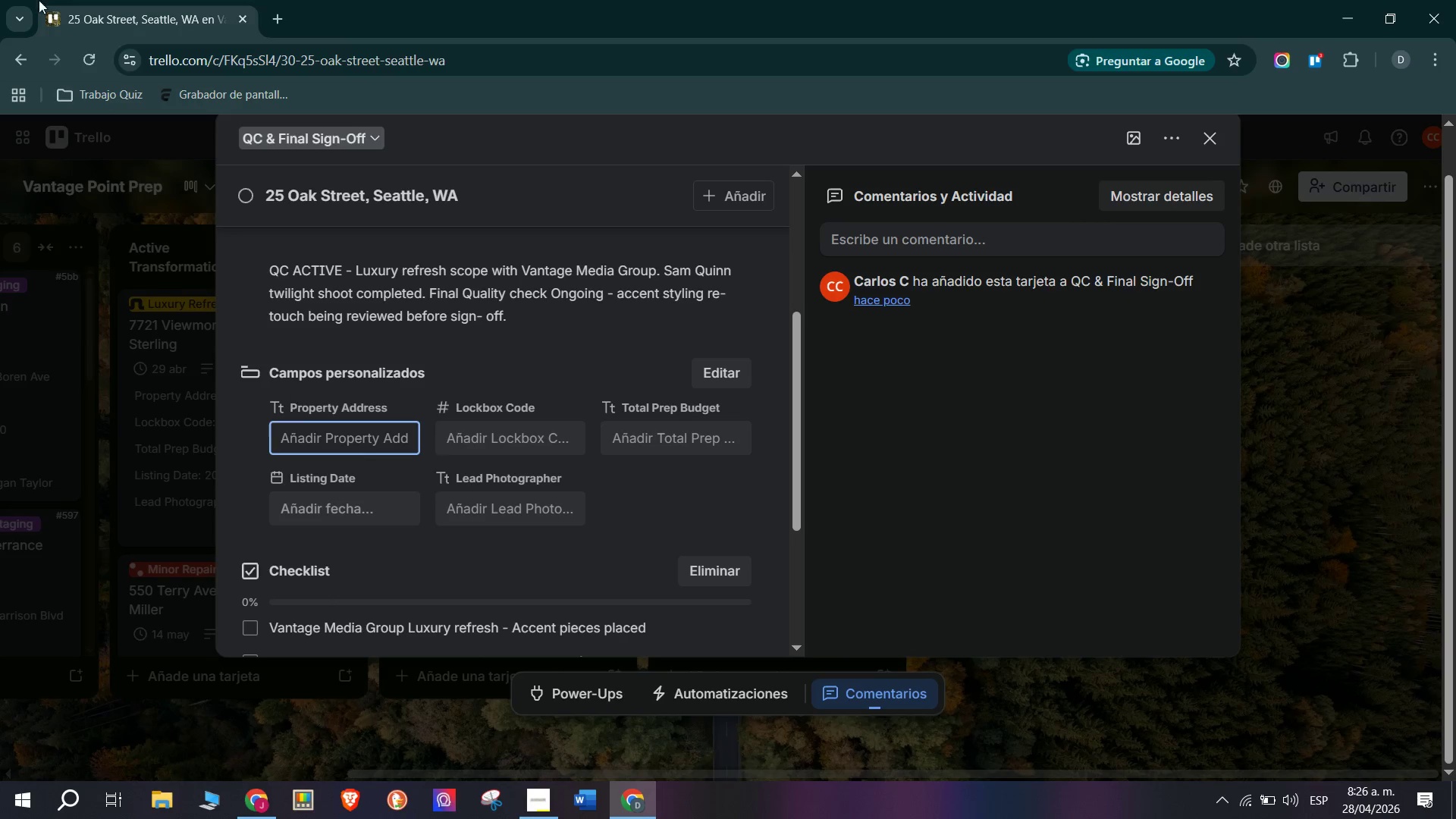 
scroll: coordinate [753, 463], scroll_direction: up, amount: 1.0
 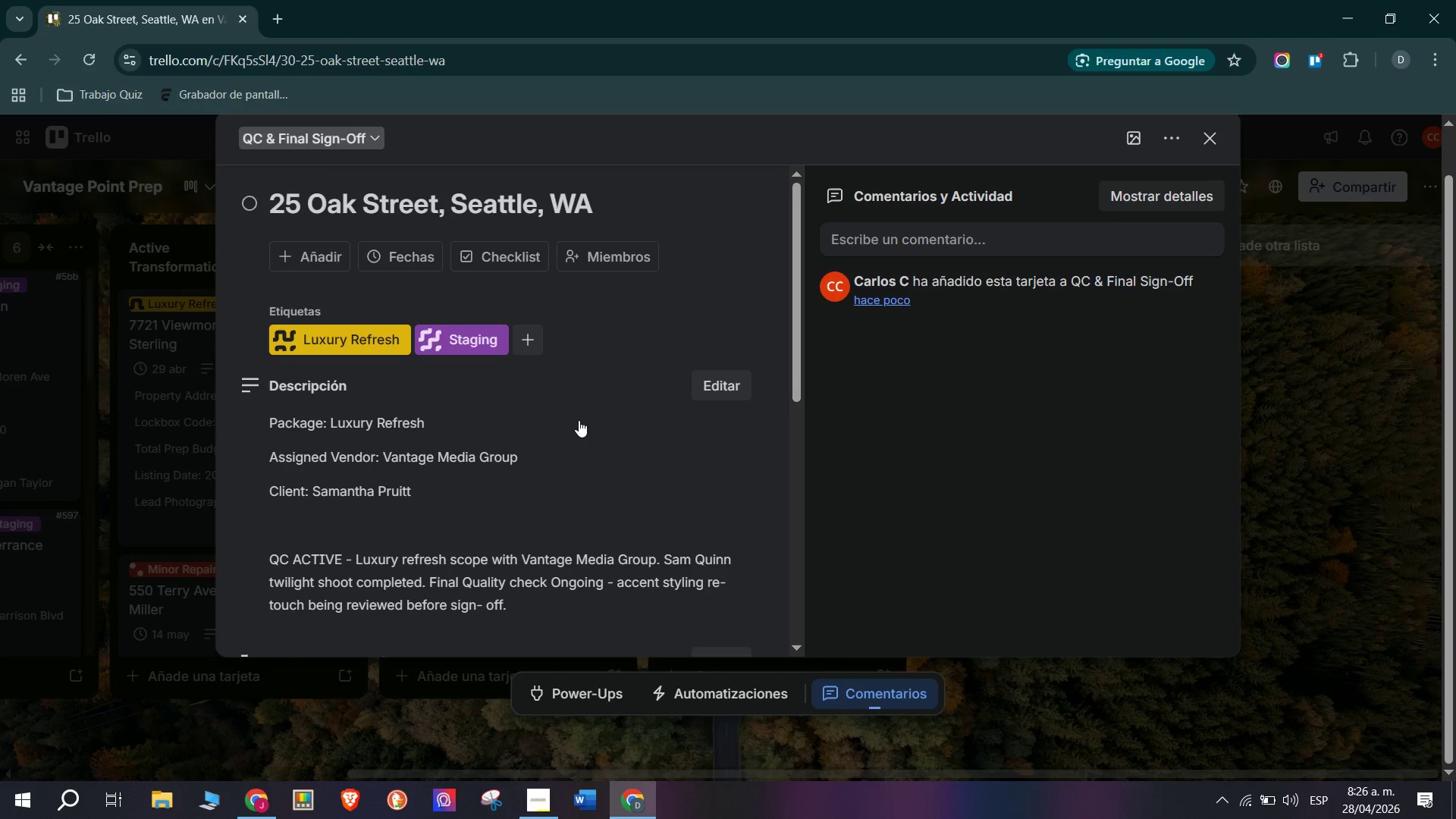 
wait(29.69)
 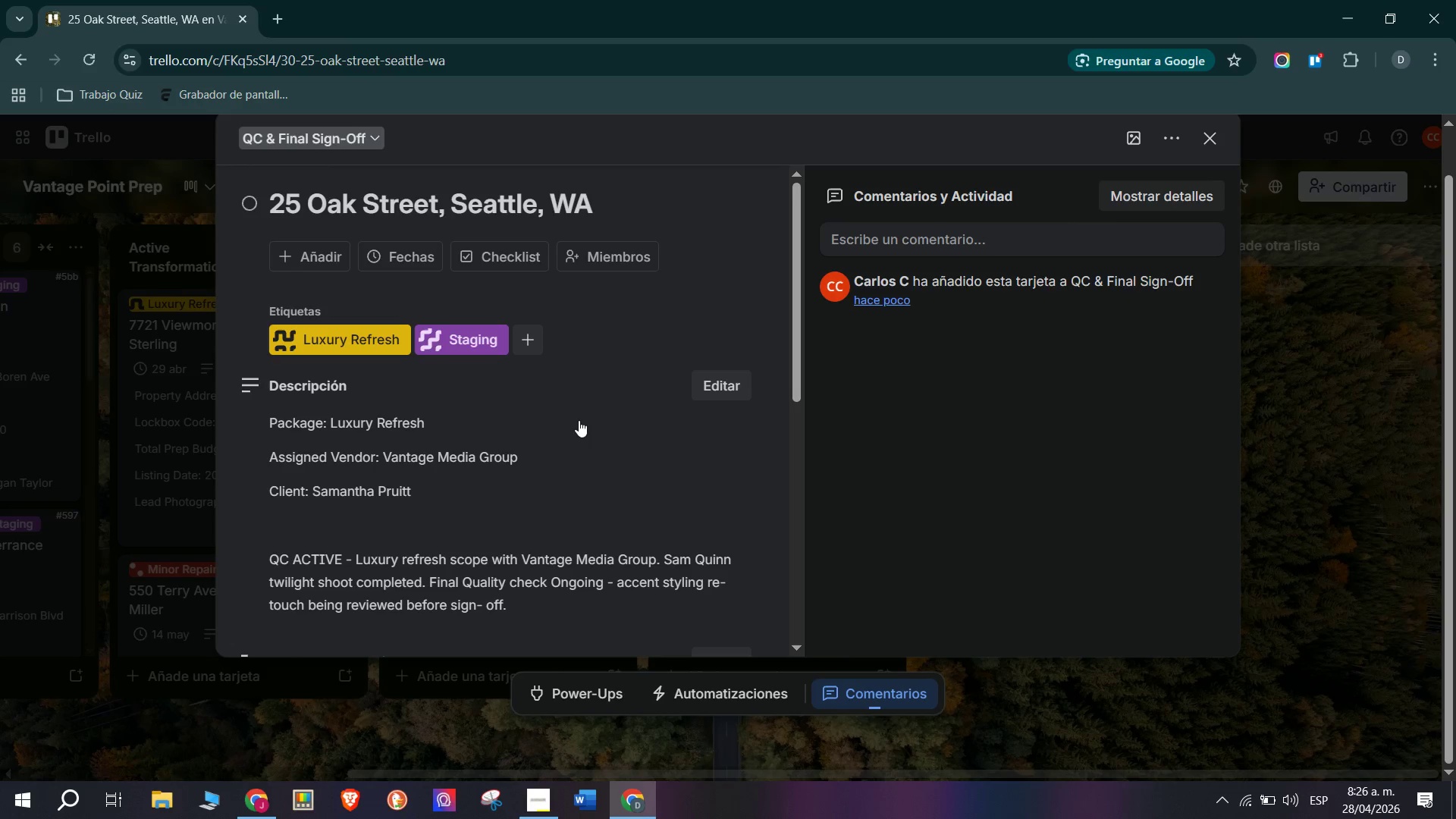 
scroll: coordinate [549, 471], scroll_direction: down, amount: 6.0
 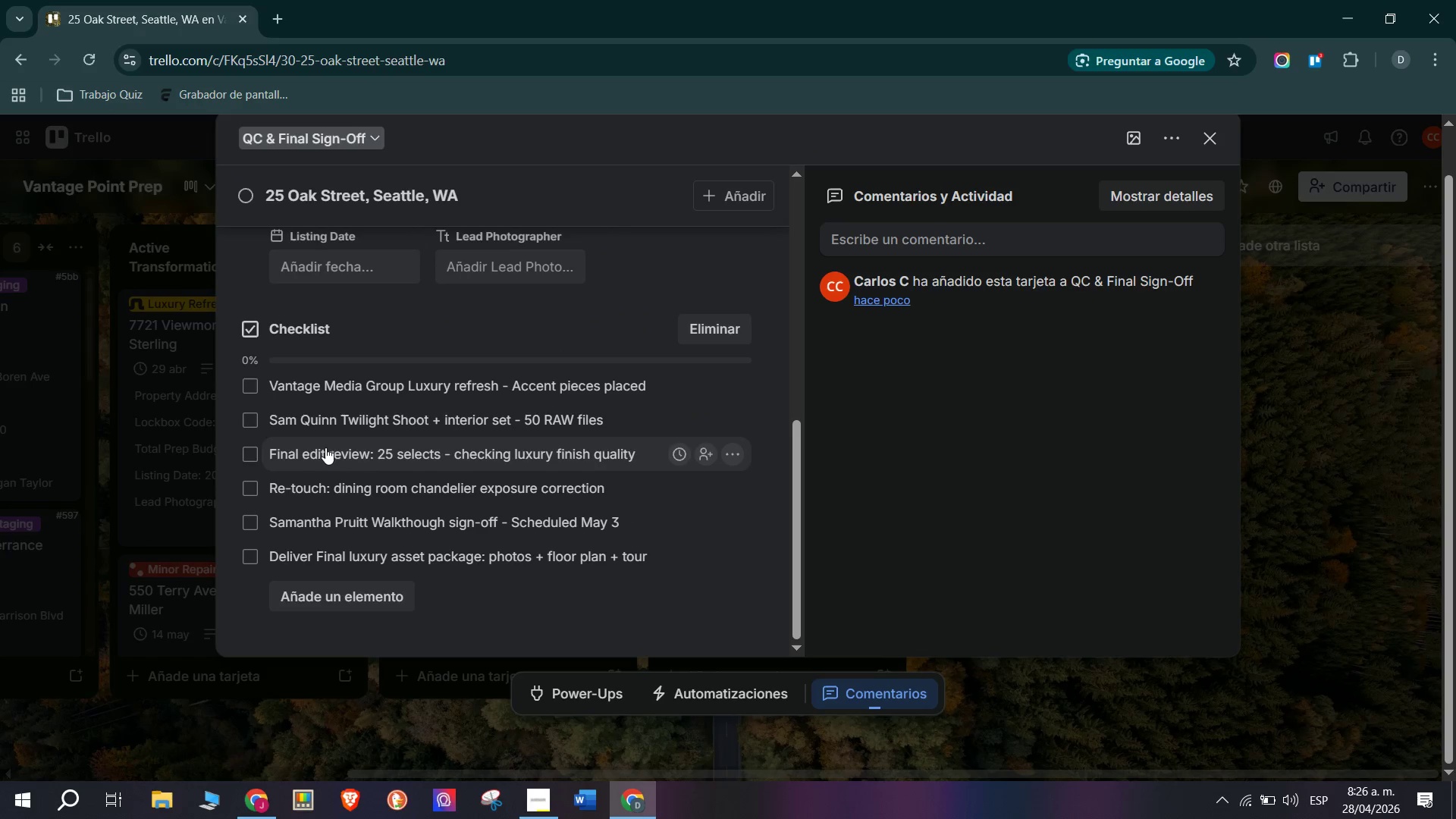 
scroll: coordinate [390, 492], scroll_direction: up, amount: 7.0
 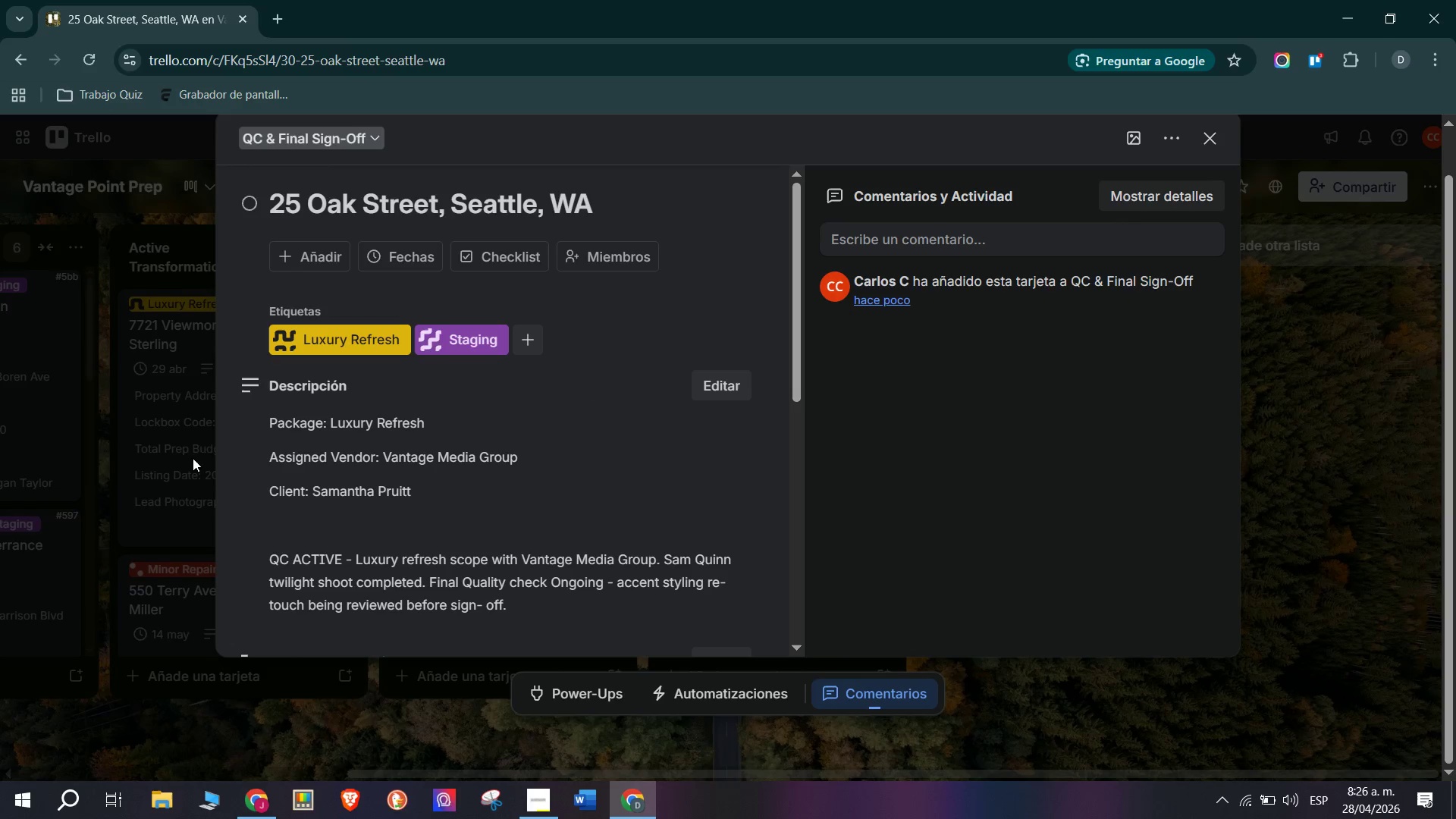 
wait(11.16)
 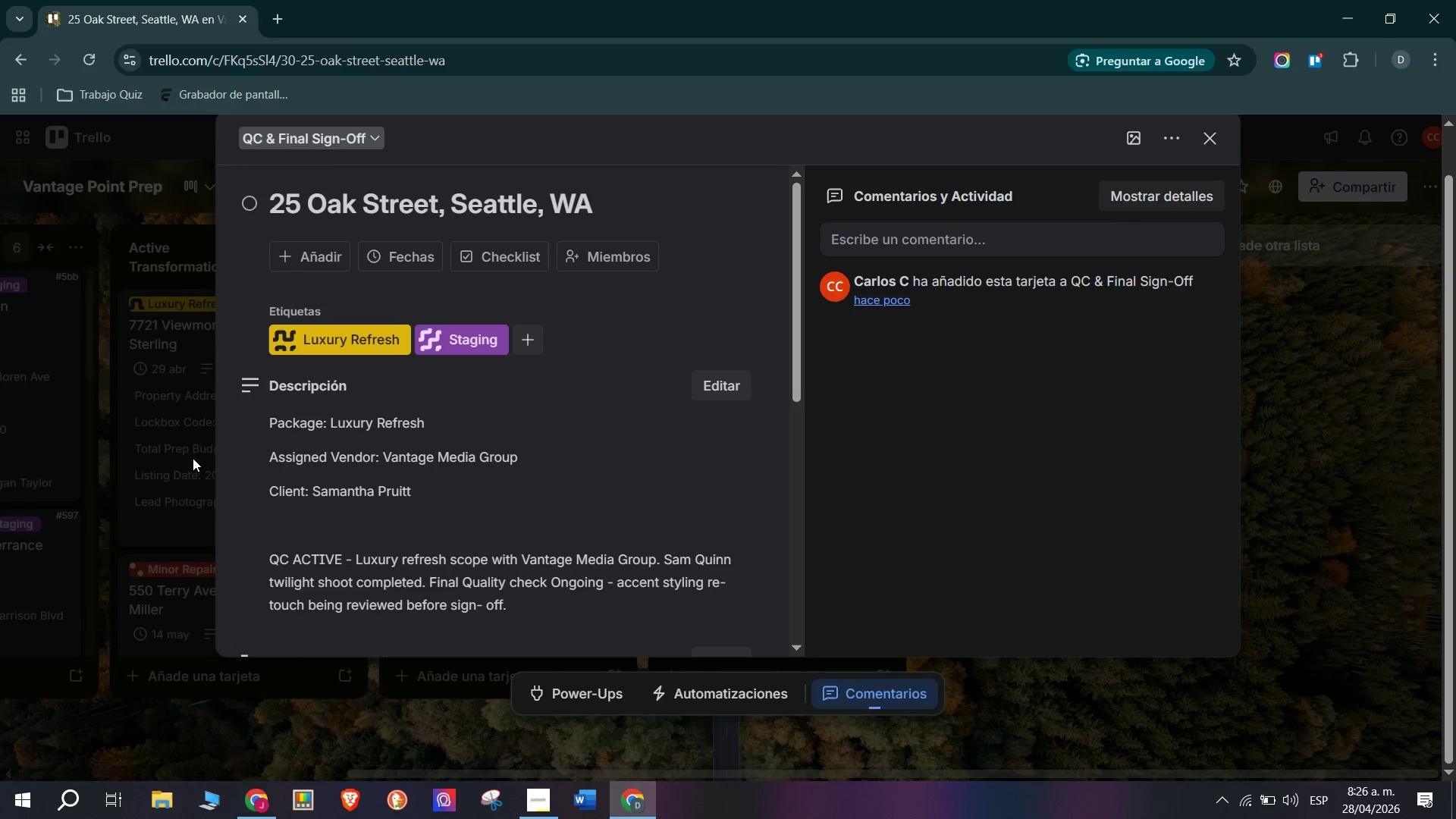 
scroll: coordinate [504, 431], scroll_direction: up, amount: 2.0
 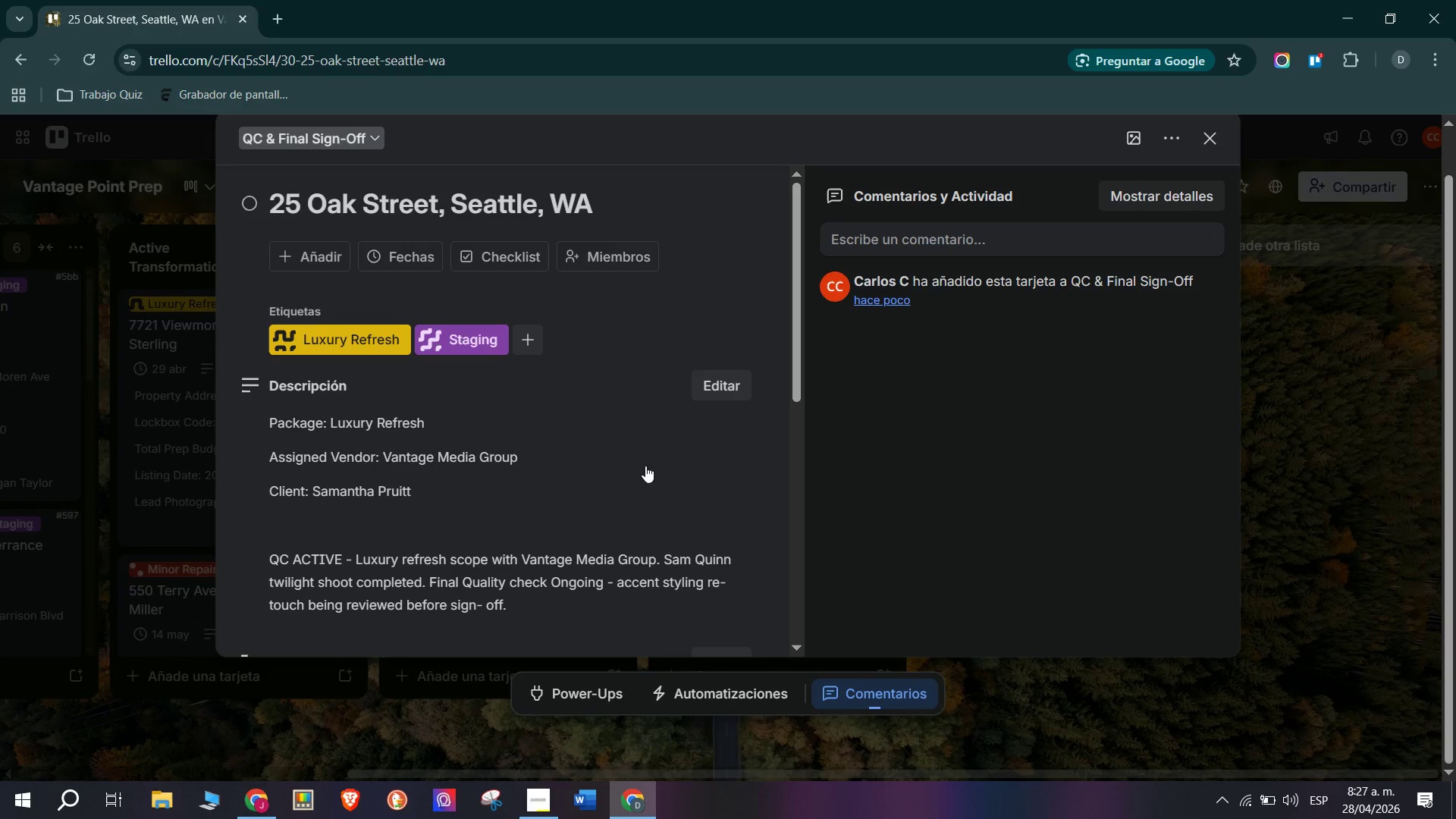 
left_click([174, 473])
 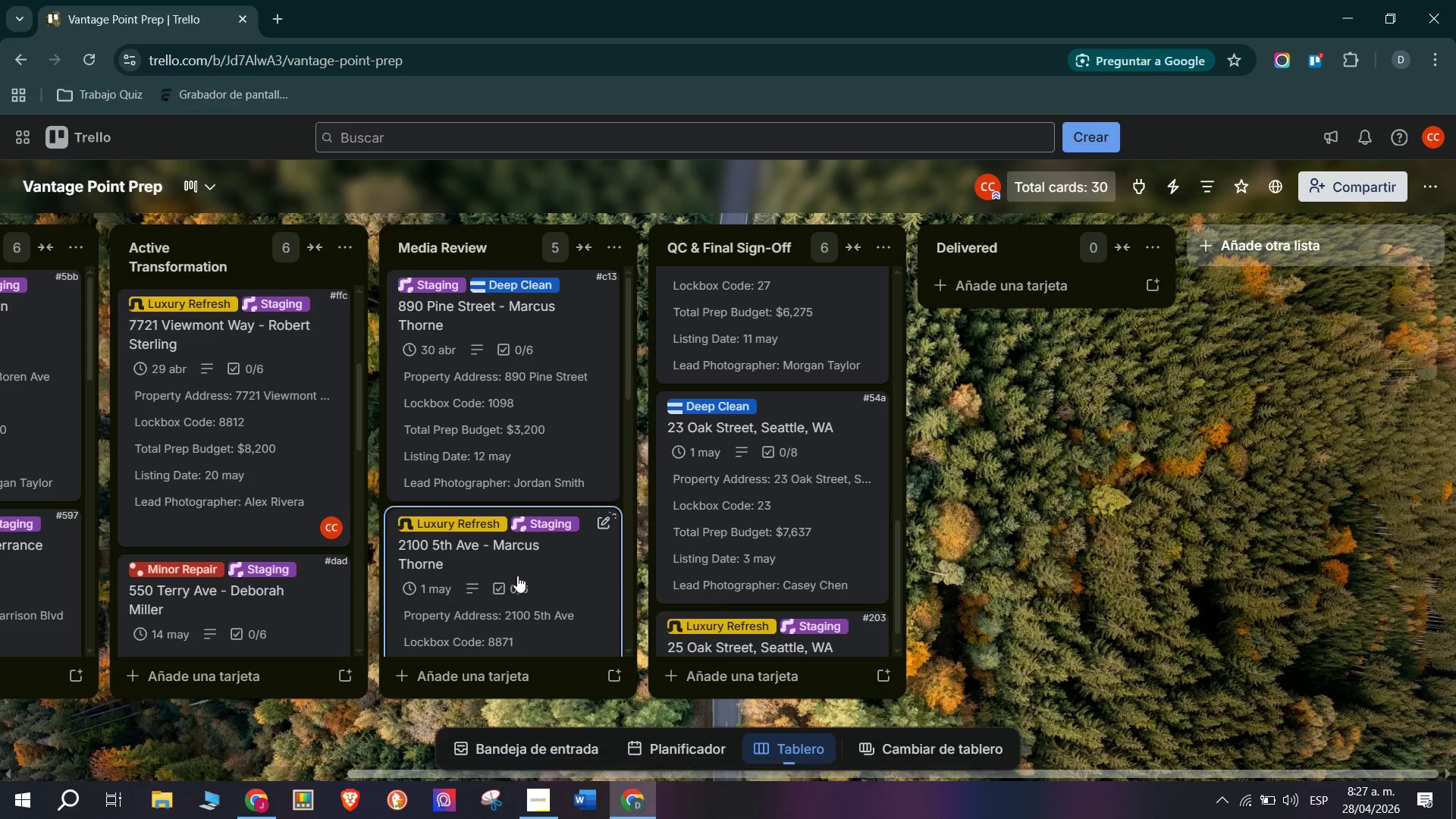 
scroll: coordinate [382, 490], scroll_direction: down, amount: 28.0
 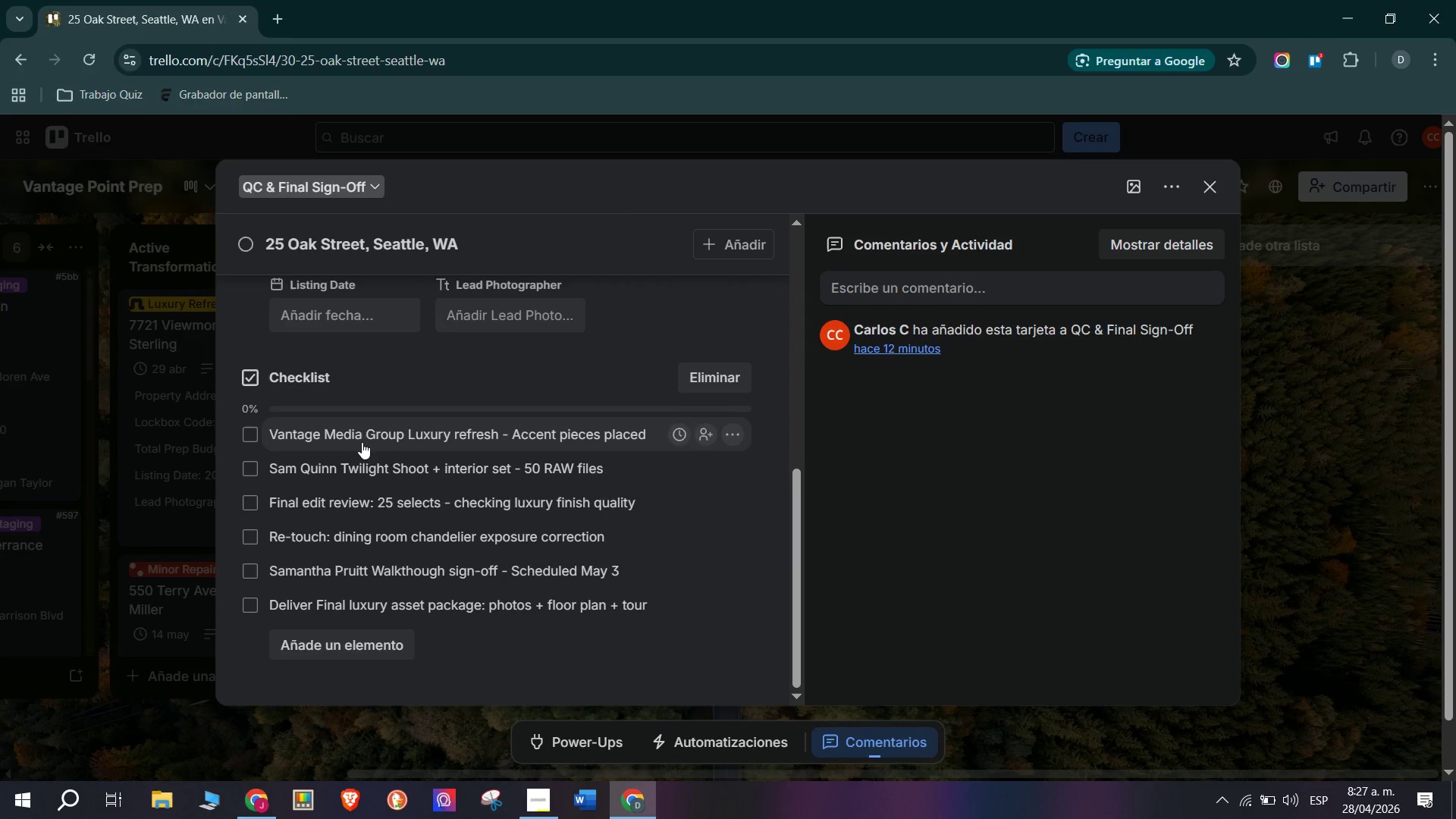 
scroll: coordinate [359, 436], scroll_direction: up, amount: 1.0